 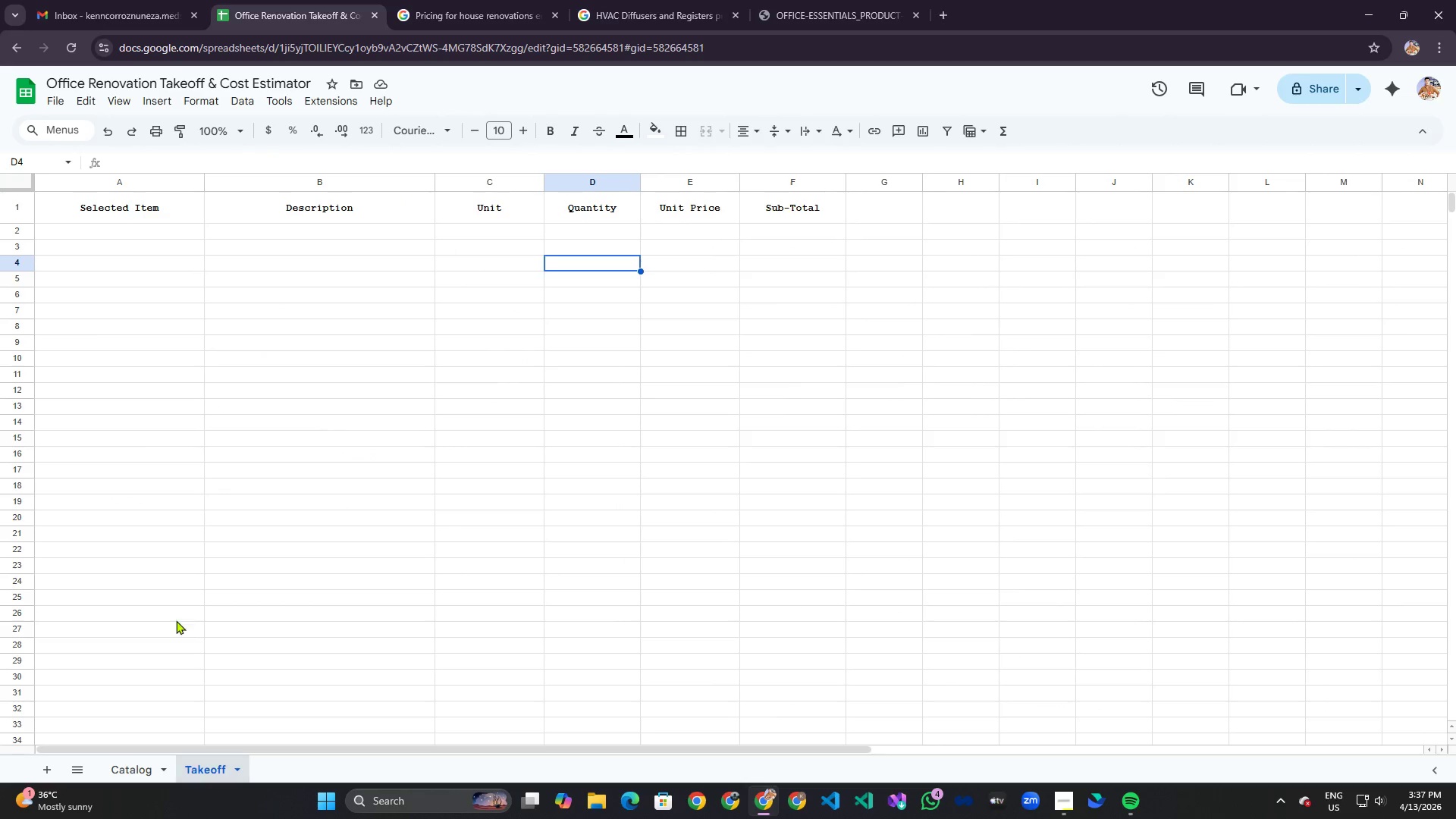 
left_click_drag(start_coordinate=[103, 229], to_coordinate=[181, 368])
 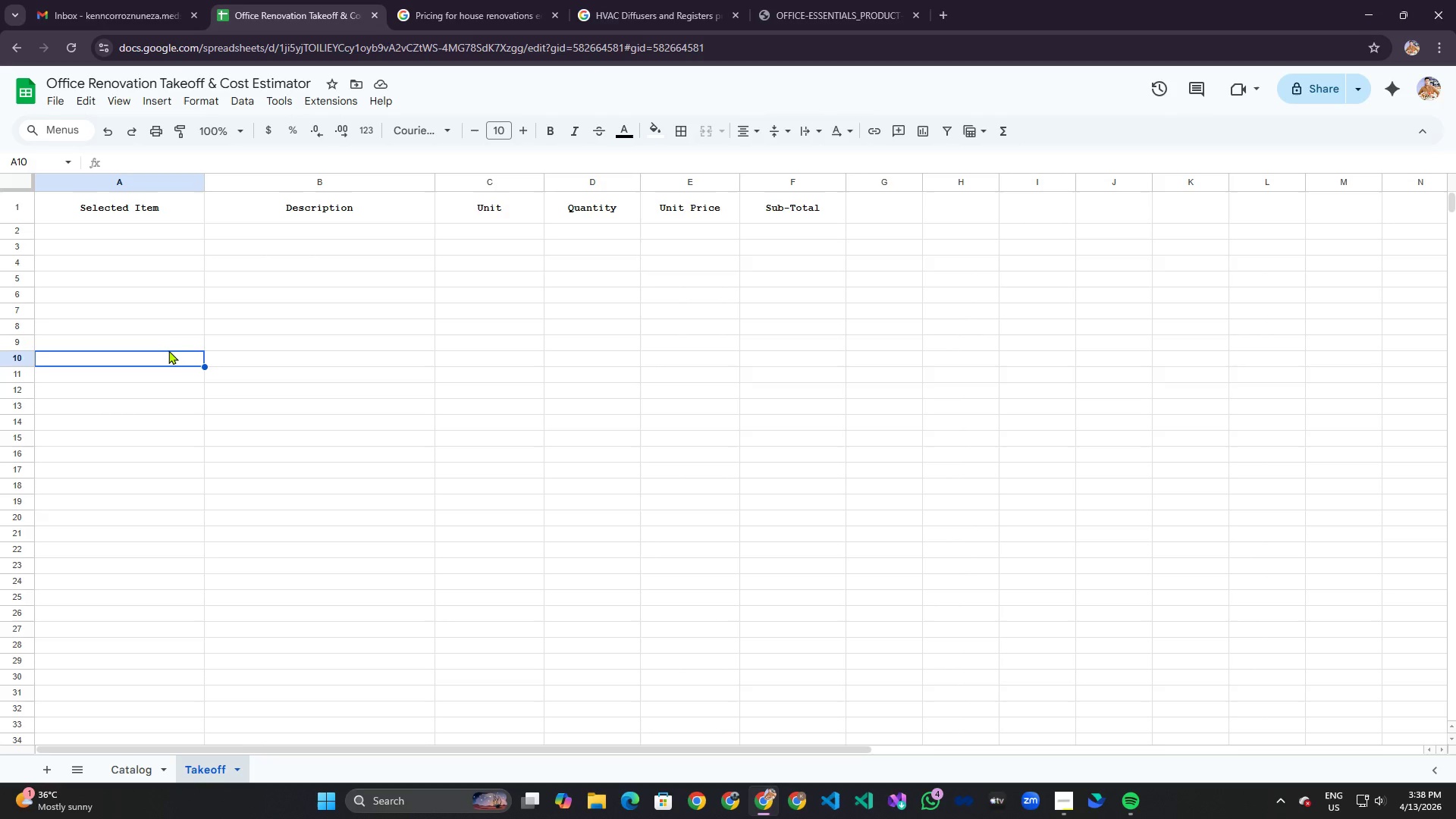 
left_click([171, 356])
 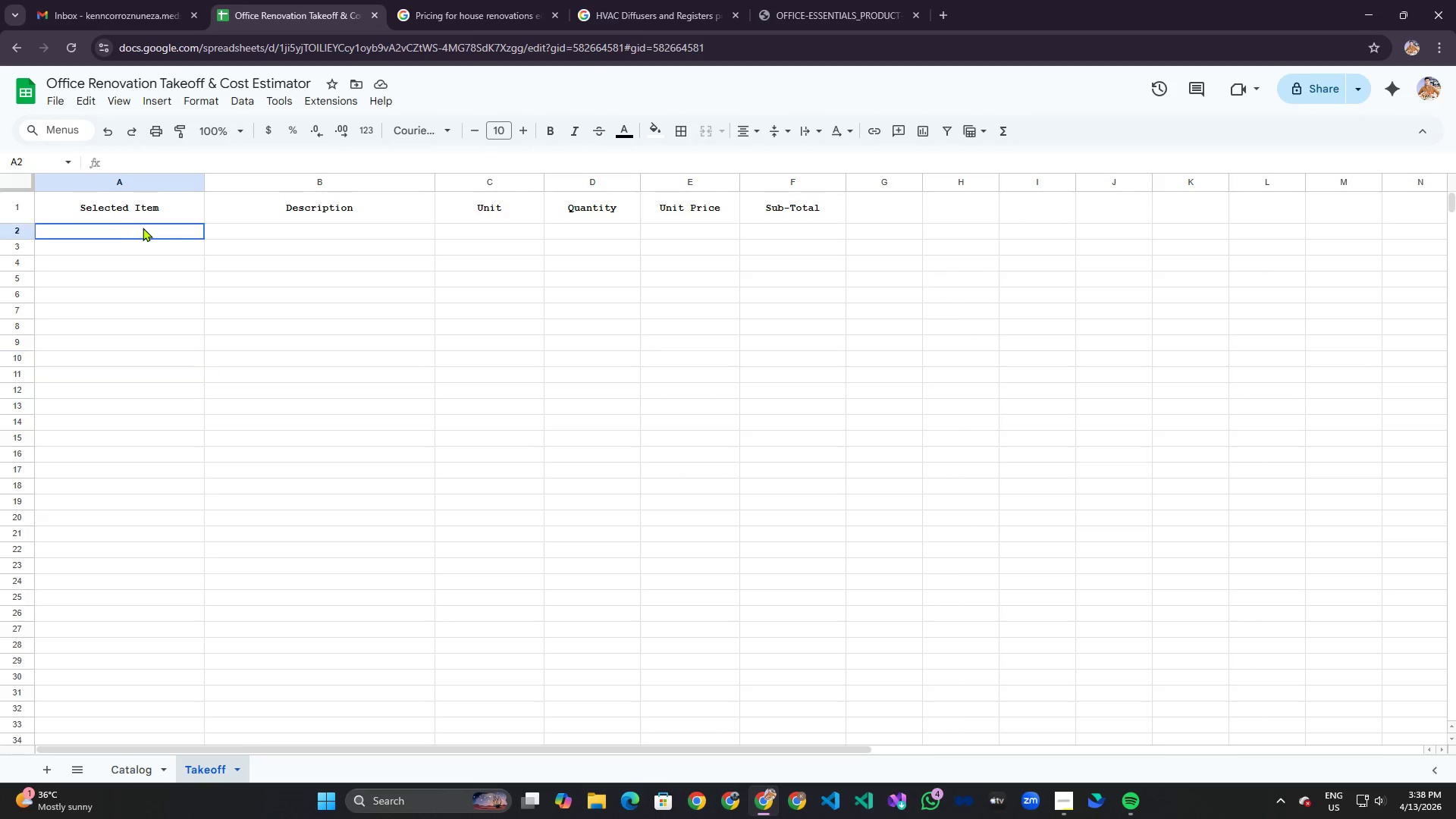 
key(Control+ControlLeft)
 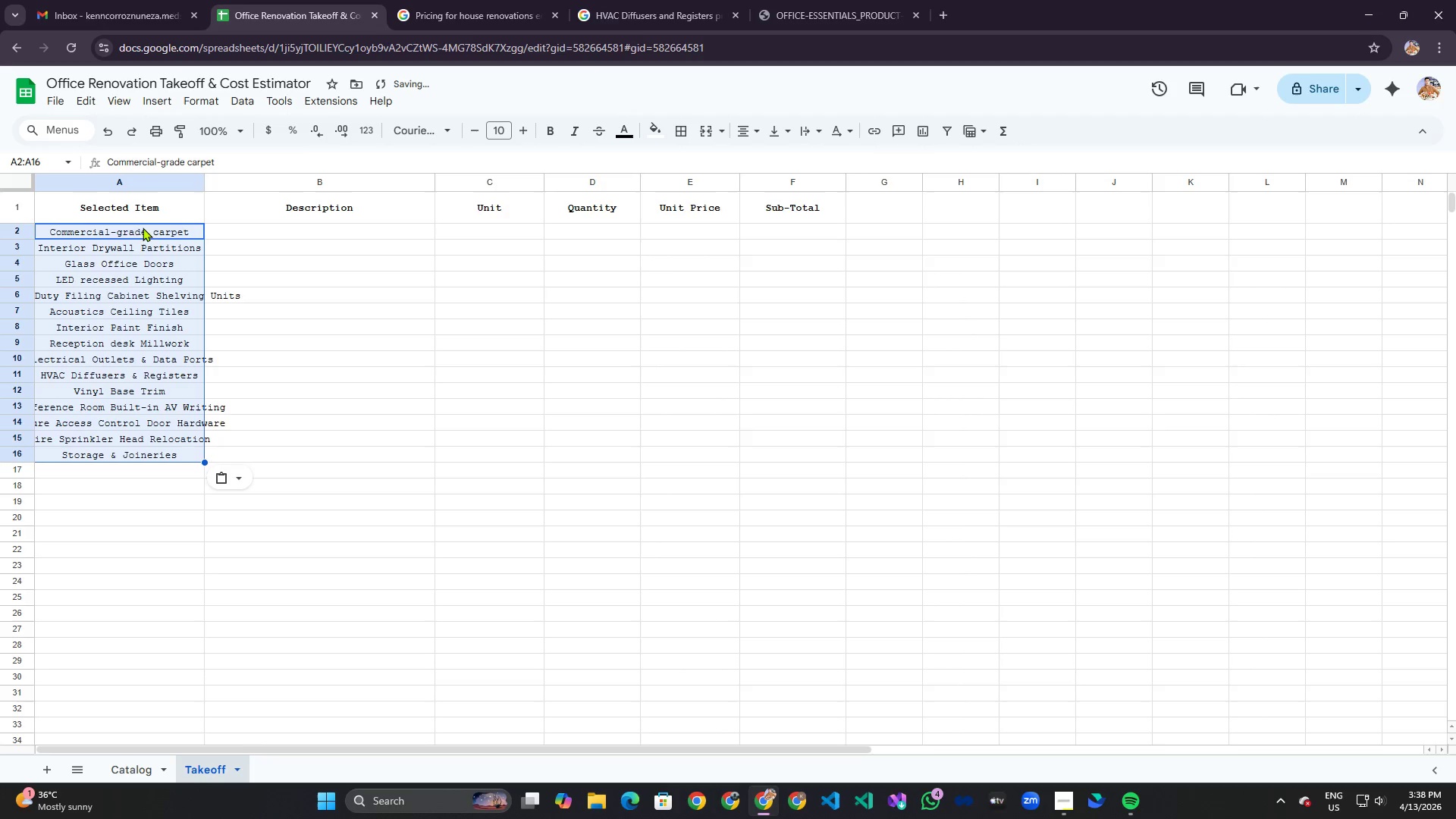 
key(Control+V)
 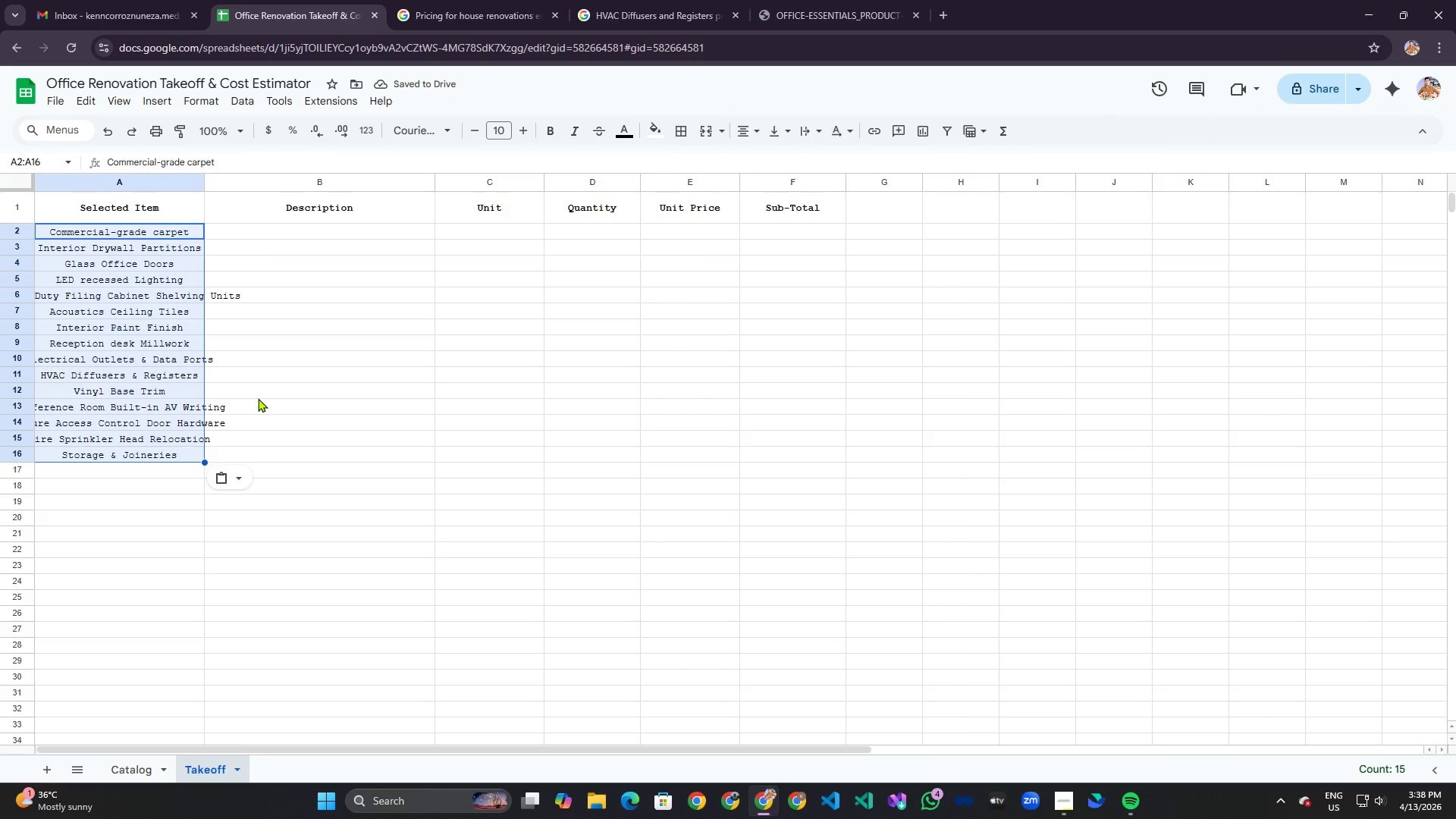 
left_click_drag(start_coordinate=[280, 385], to_coordinate=[274, 378])
 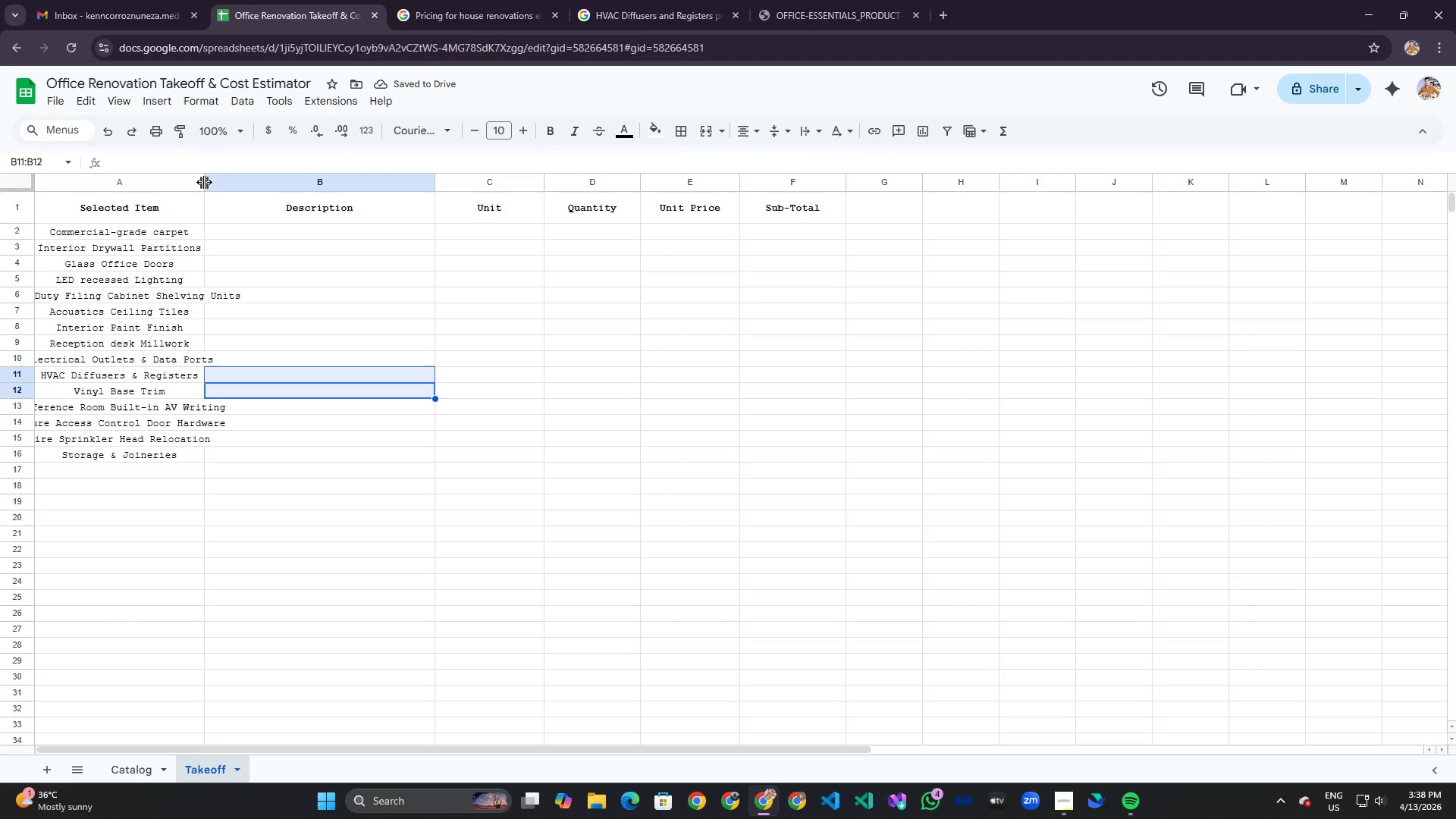 
left_click_drag(start_coordinate=[204, 182], to_coordinate=[243, 193])
 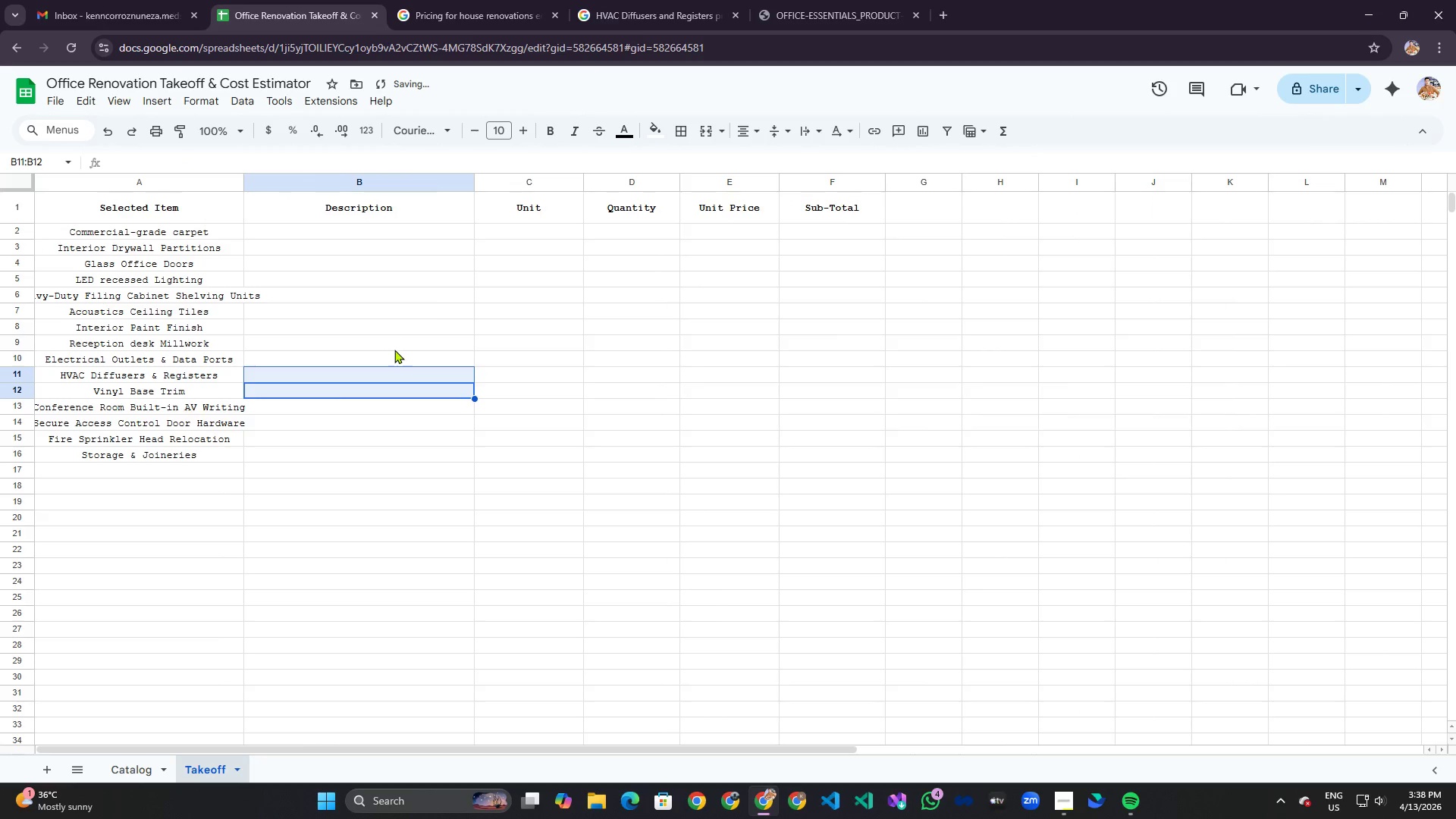 
left_click([394, 350])
 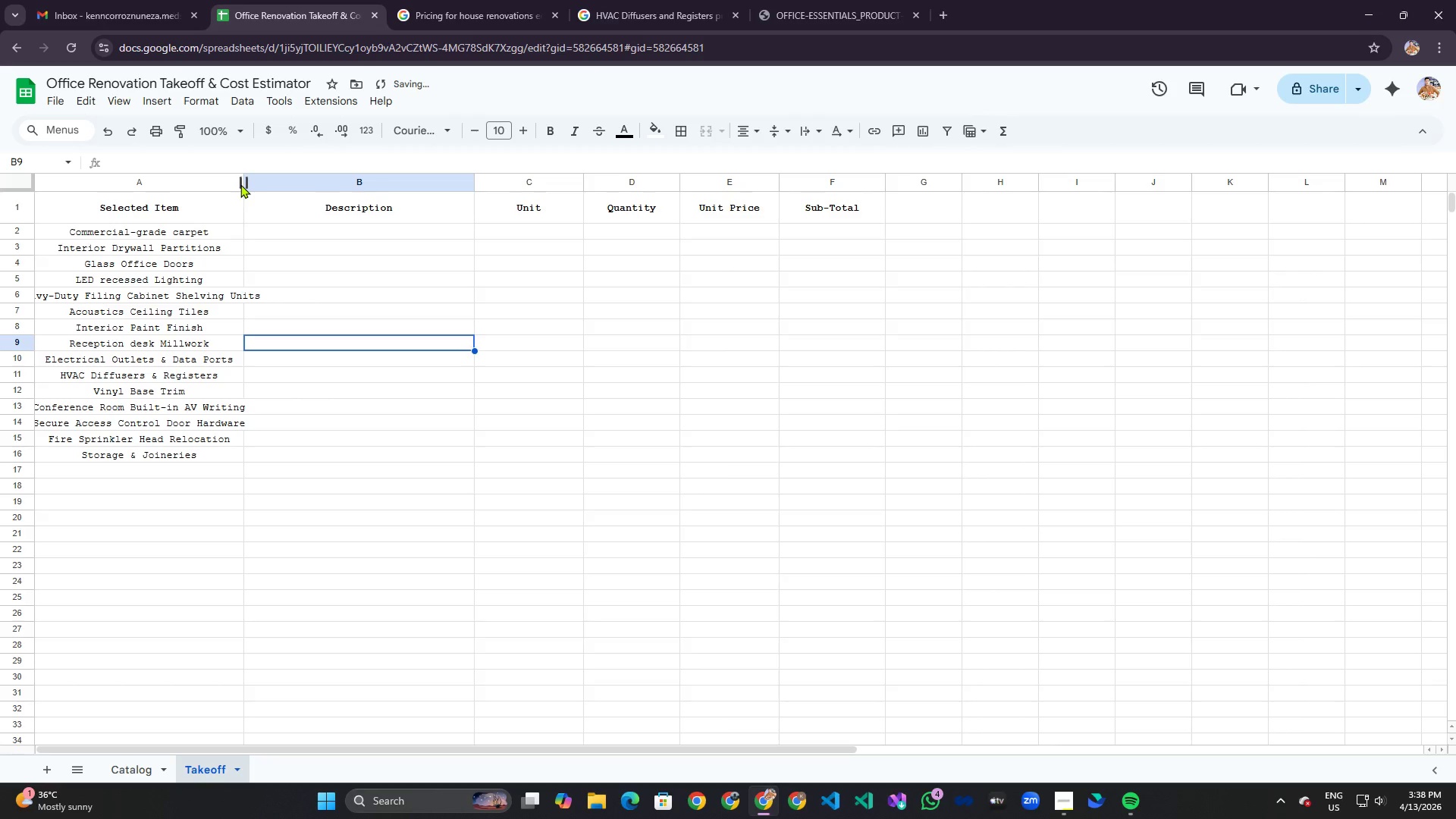 
left_click_drag(start_coordinate=[243, 184], to_coordinate=[279, 193])
 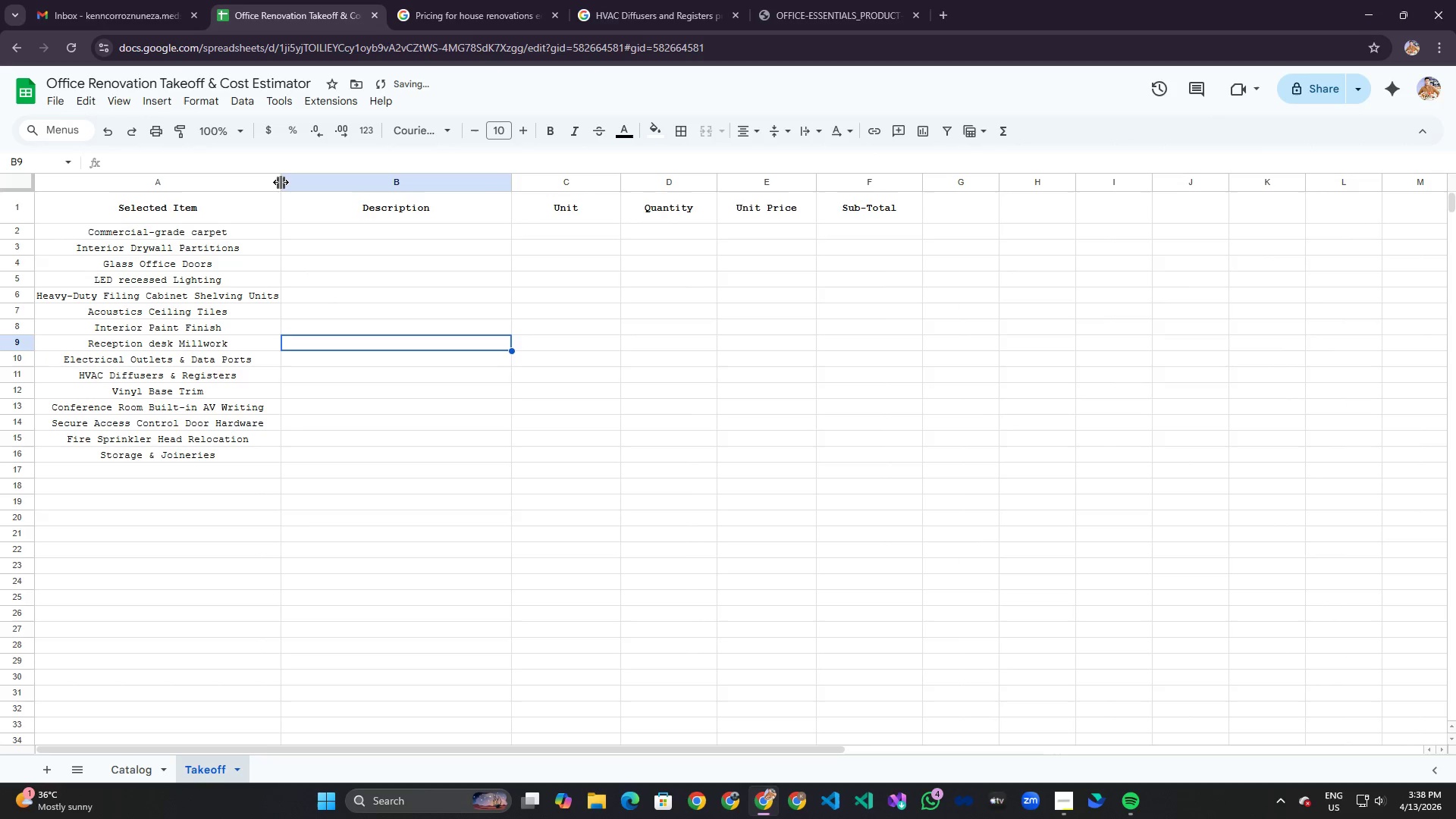 
left_click_drag(start_coordinate=[281, 182], to_coordinate=[286, 184])
 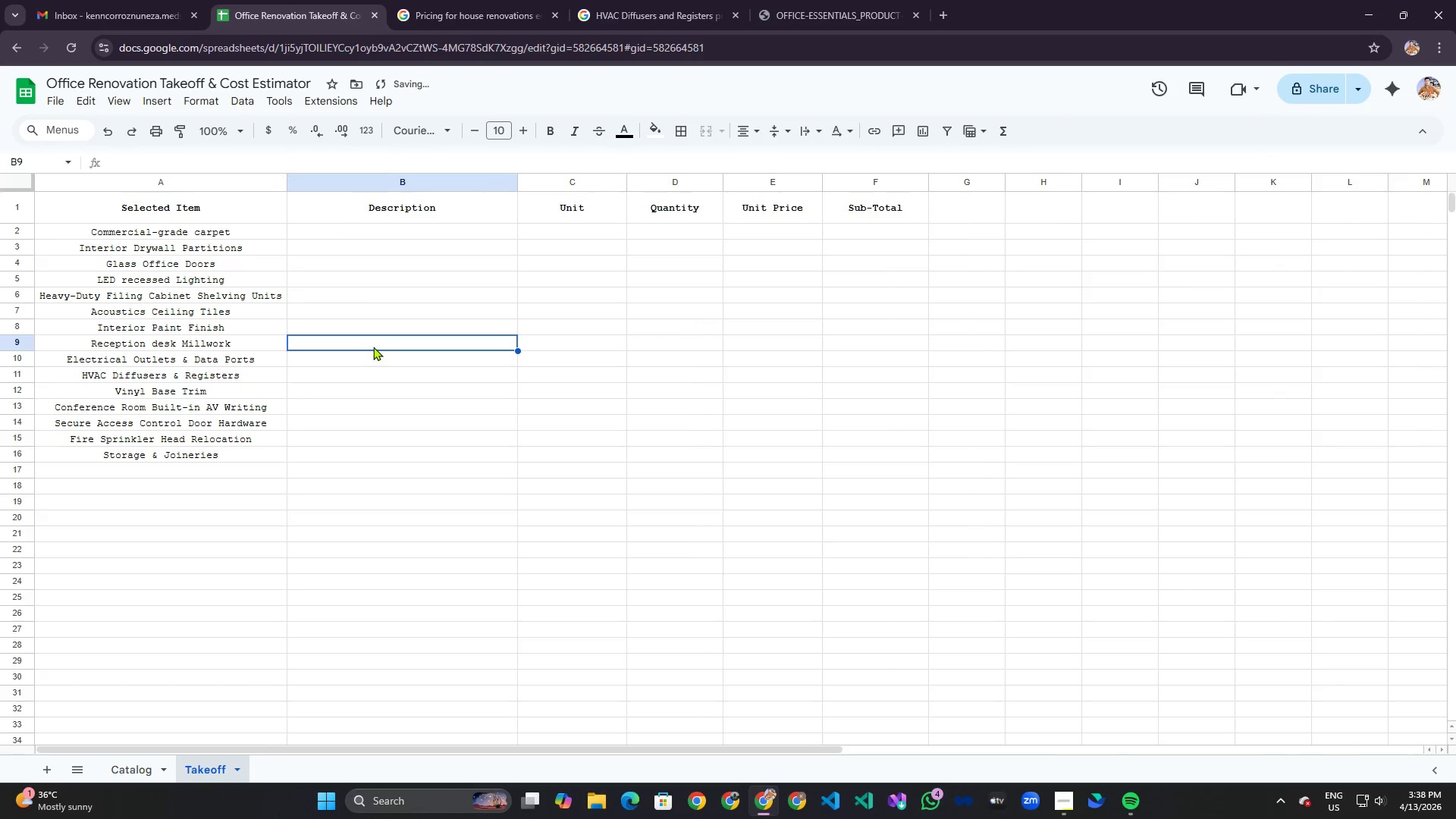 
left_click([374, 347])
 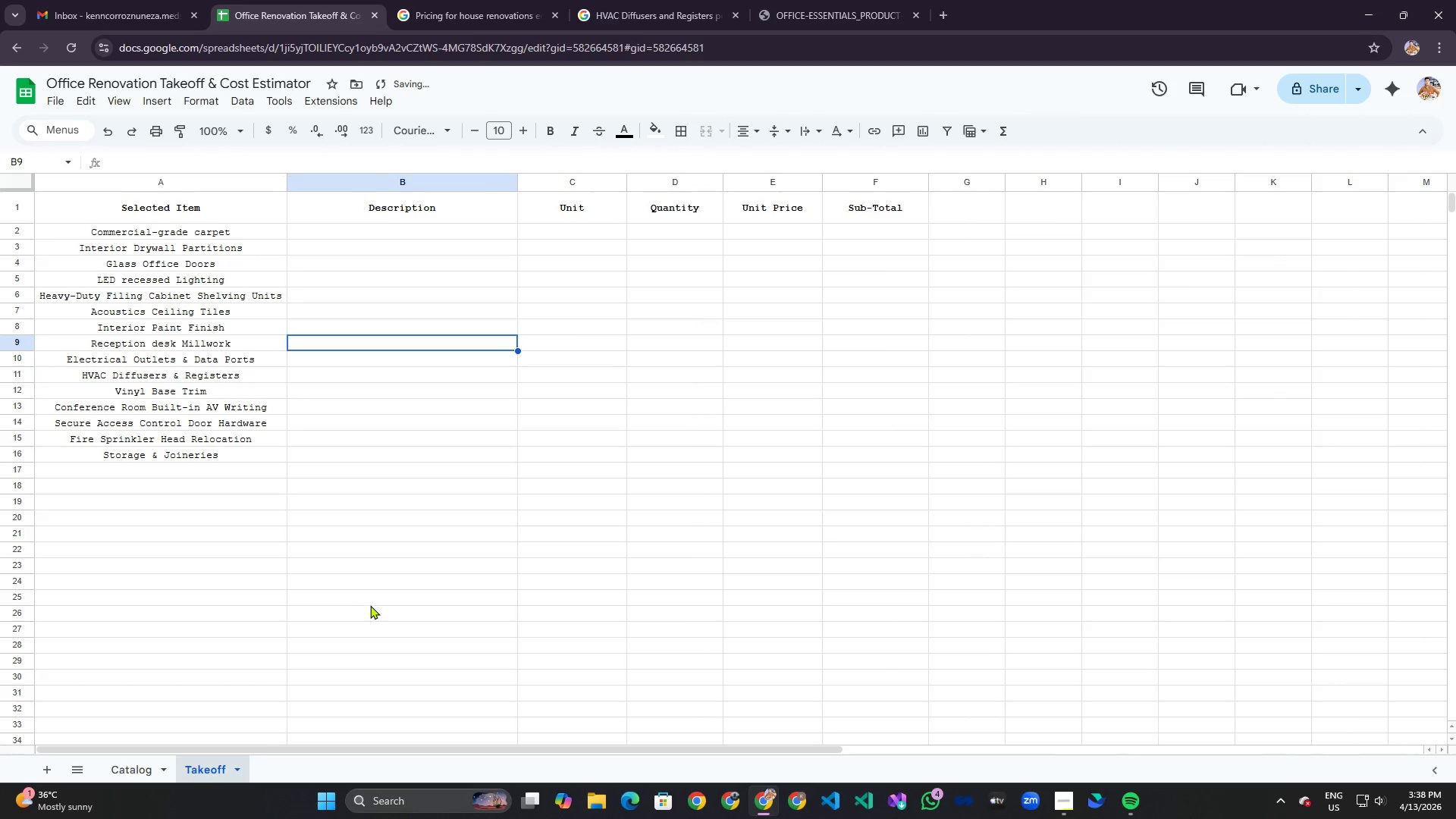 
left_click([370, 605])
 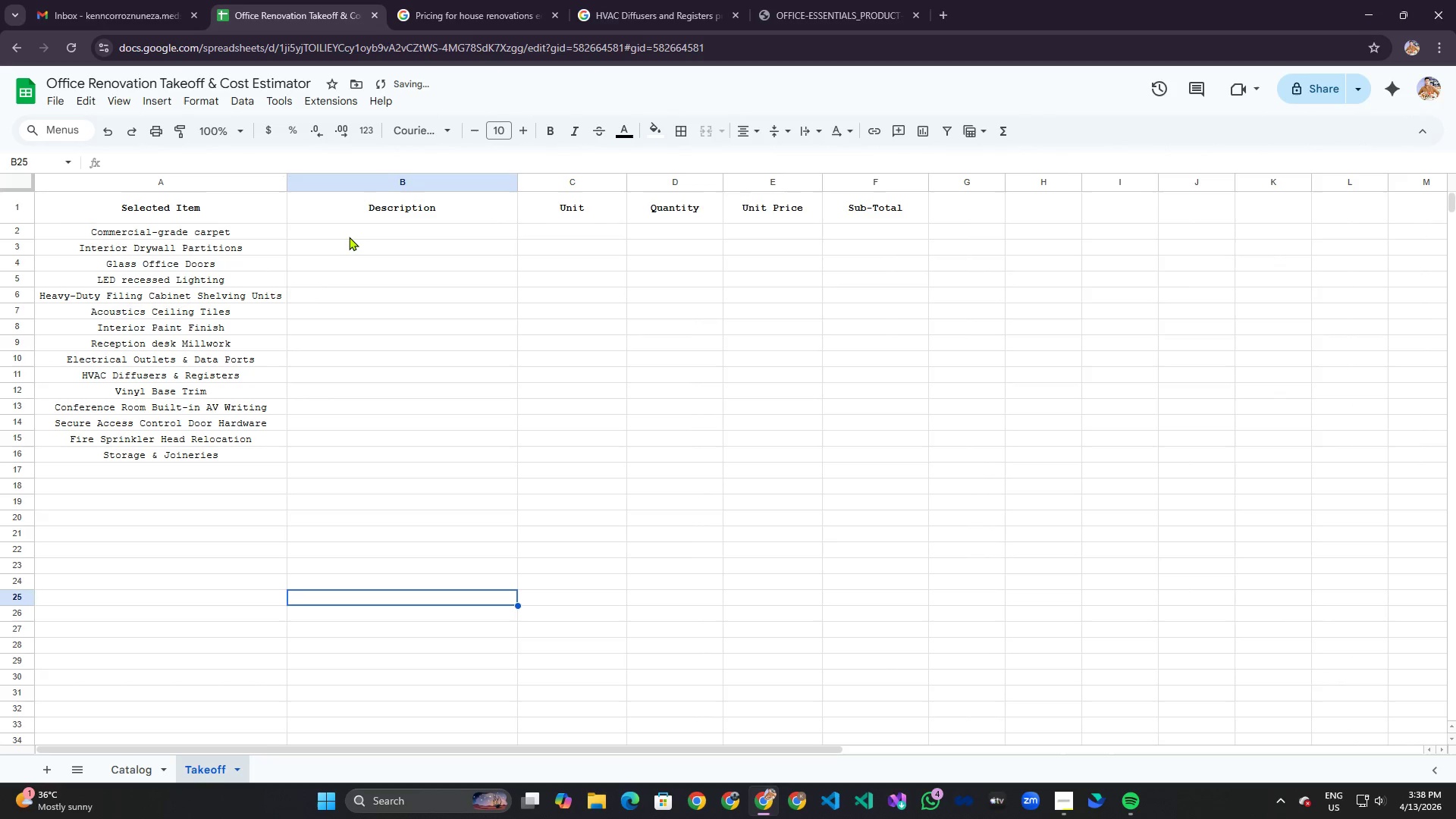 
left_click([350, 231])
 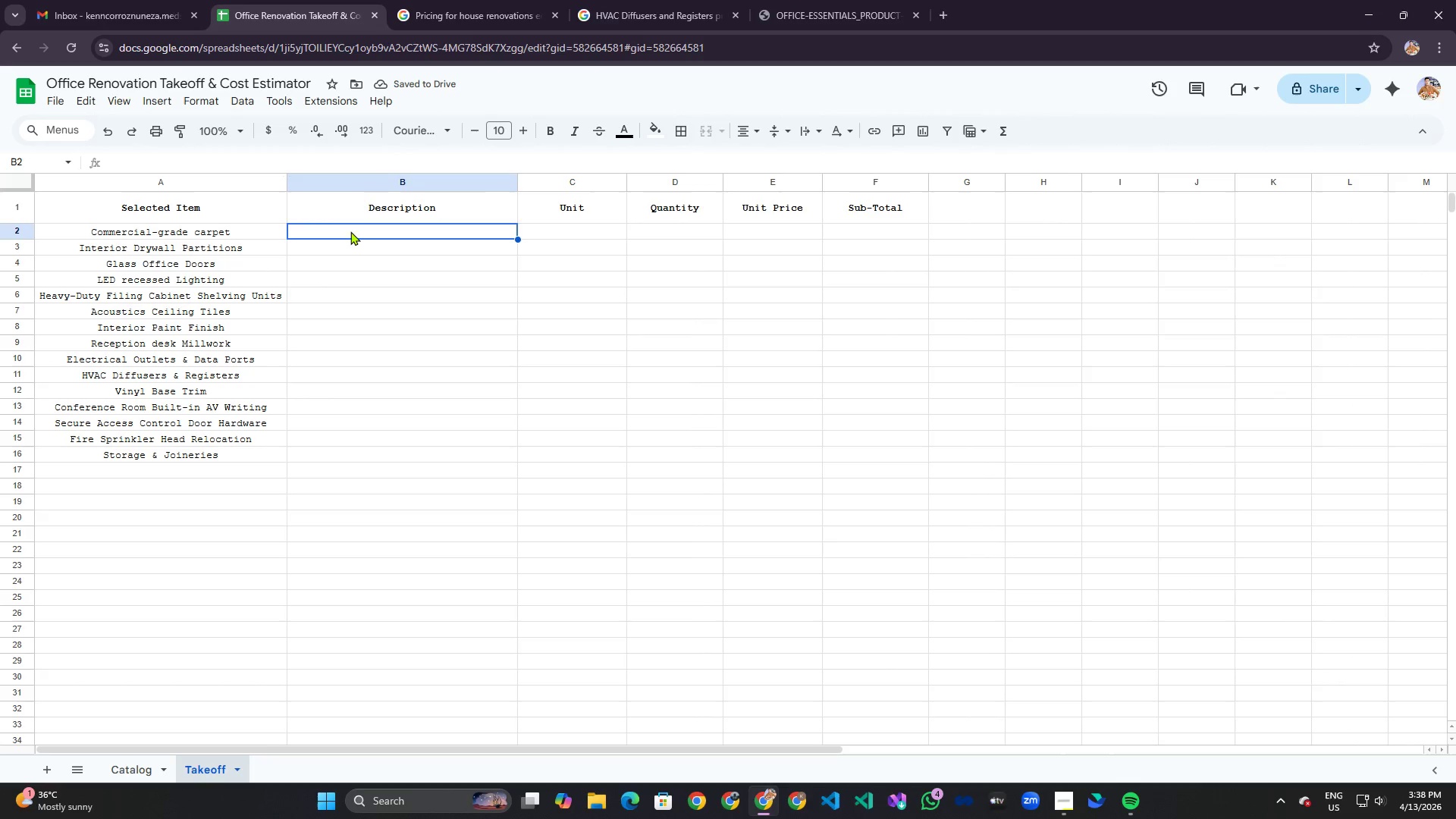 
key(Control+ControlLeft)
 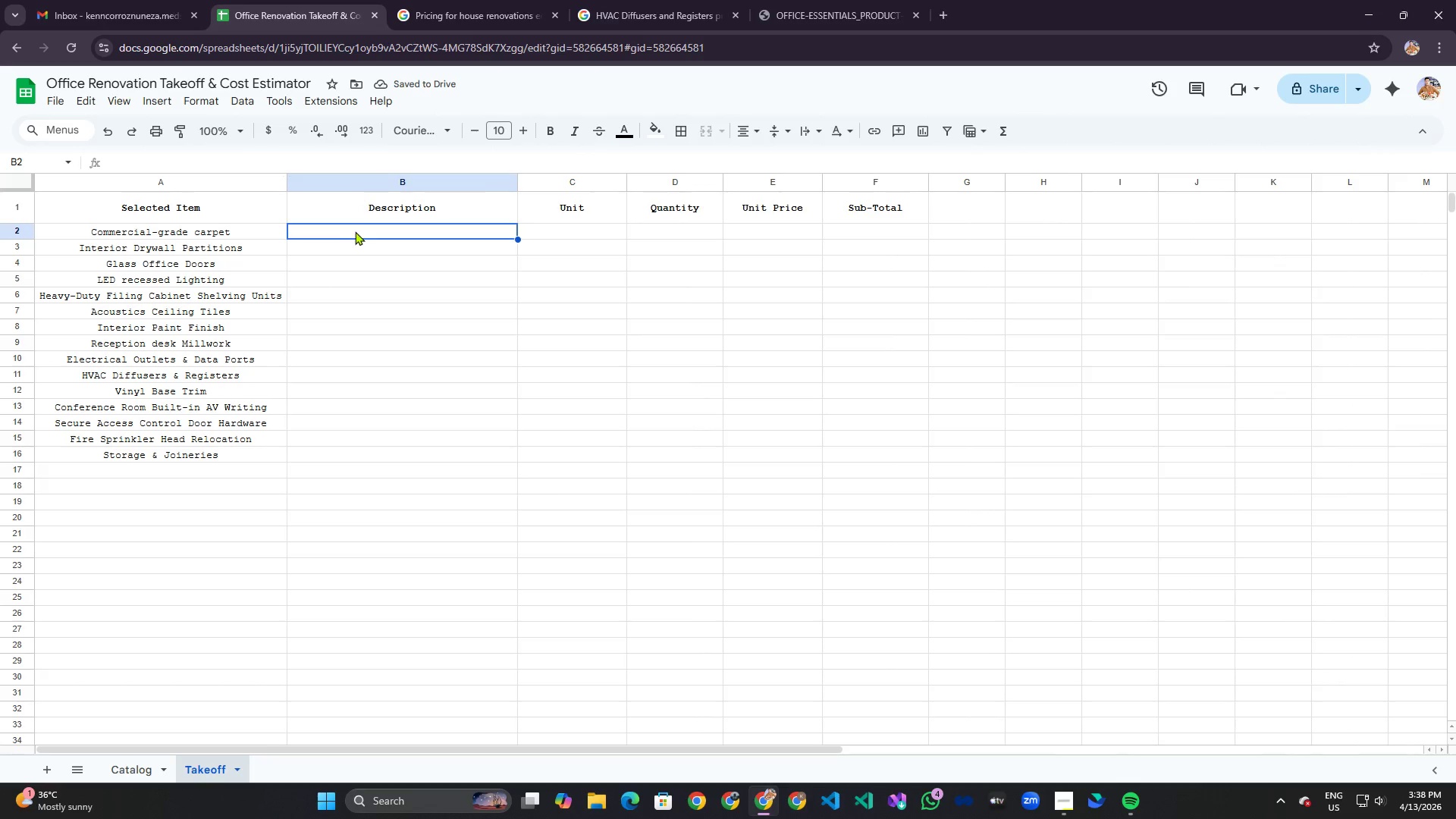 
key(Control+V)
 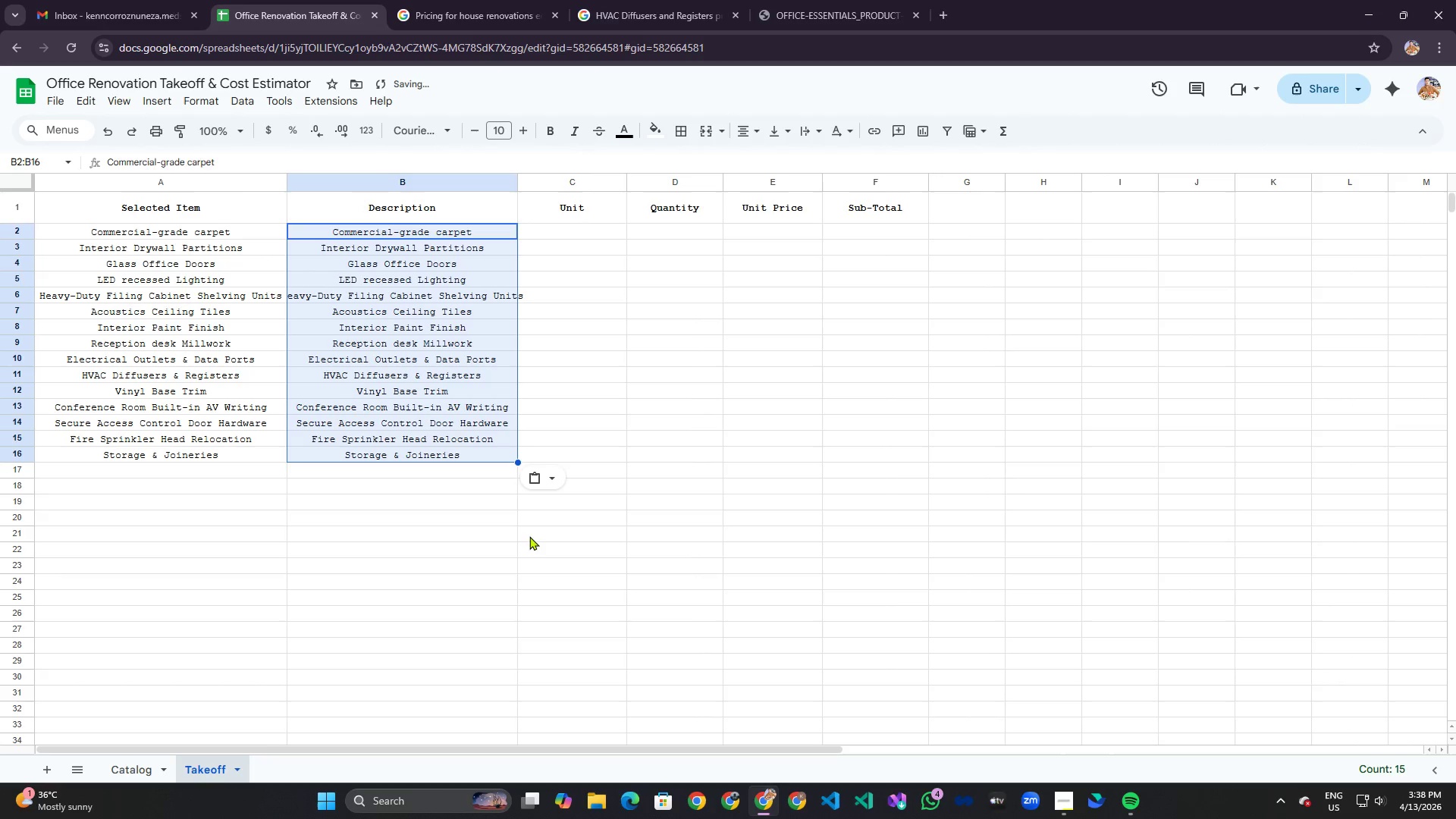 
left_click([520, 564])
 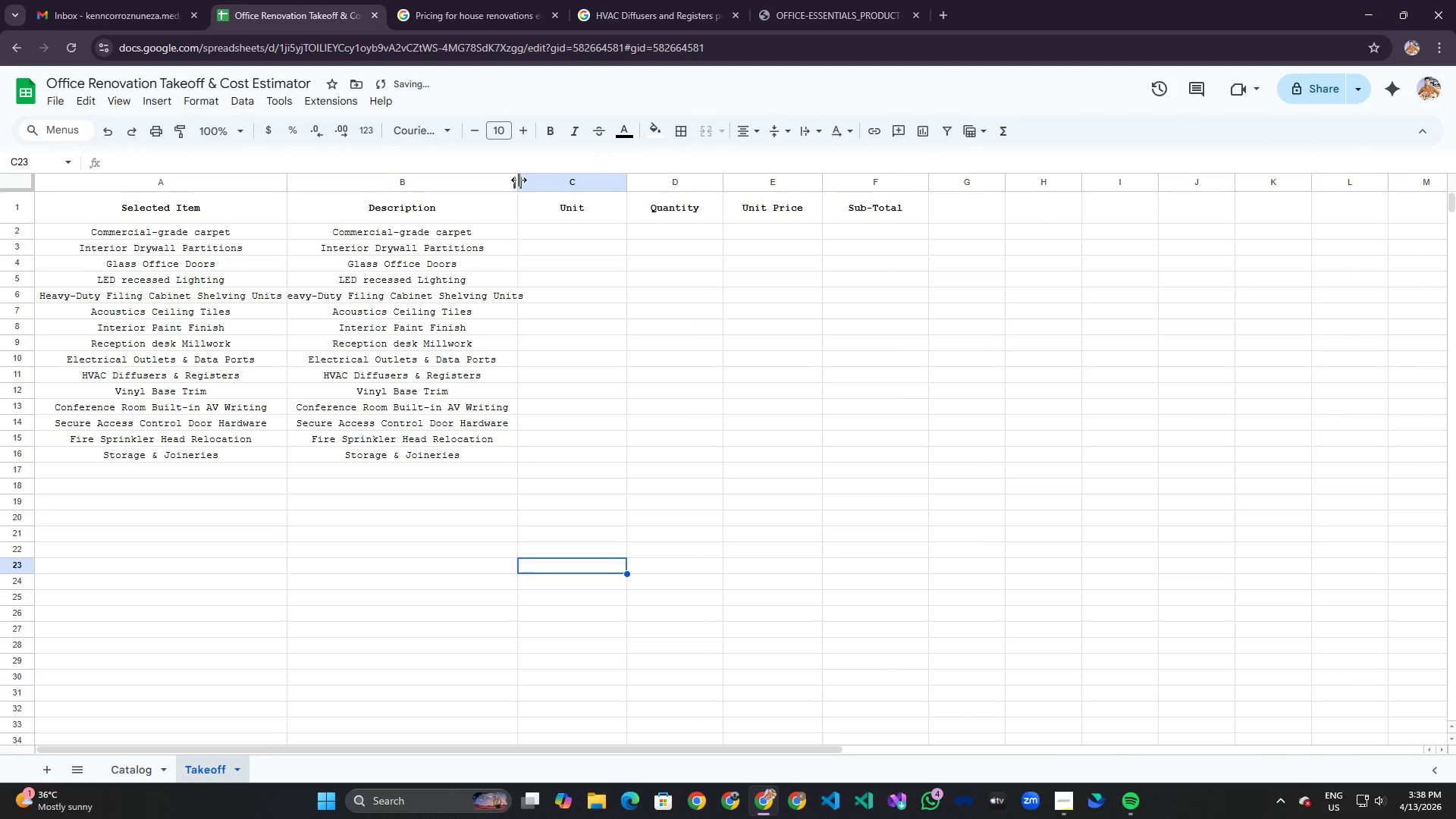 
left_click_drag(start_coordinate=[518, 180], to_coordinate=[554, 189])
 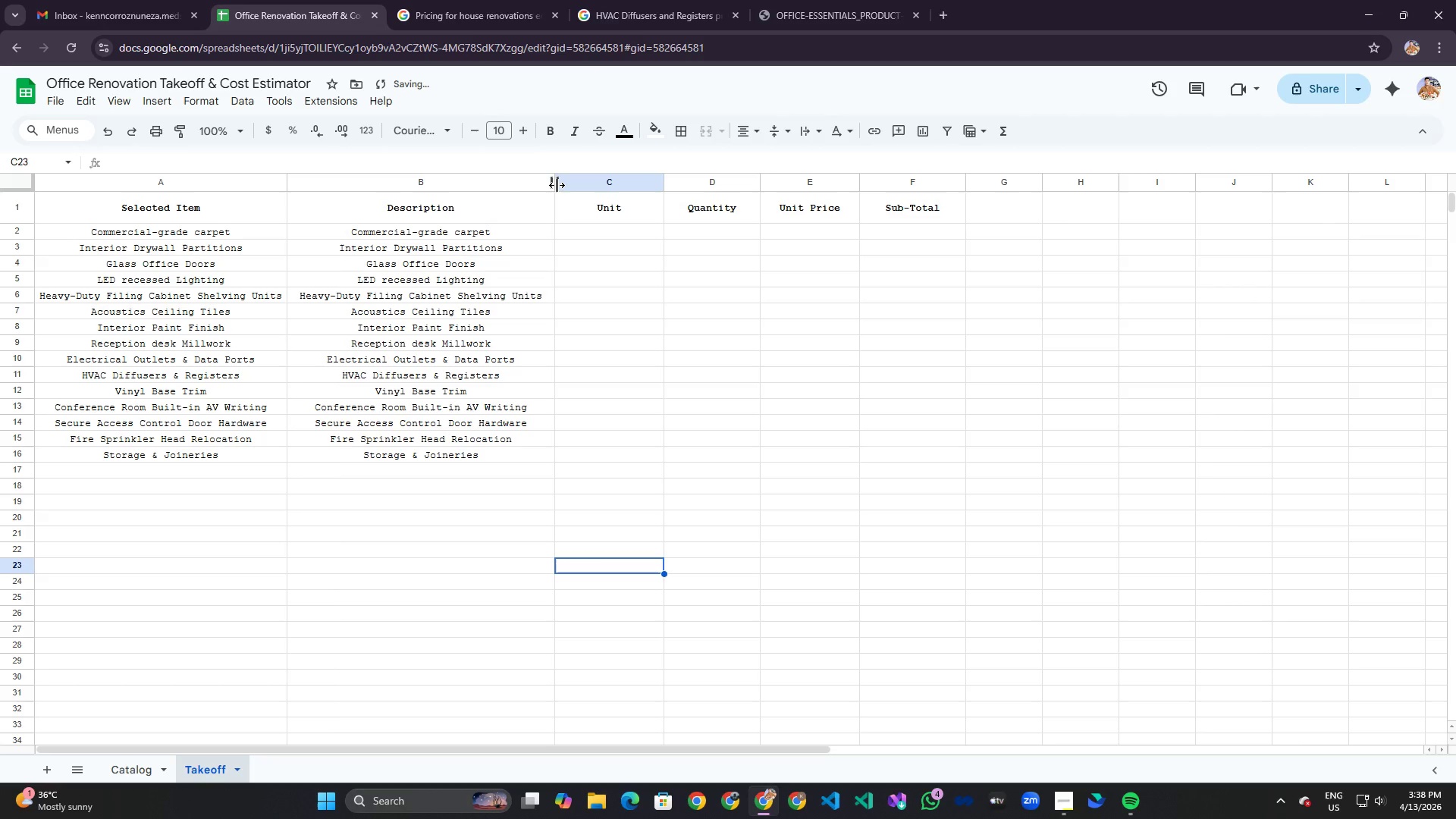 
left_click_drag(start_coordinate=[557, 185], to_coordinate=[550, 184])
 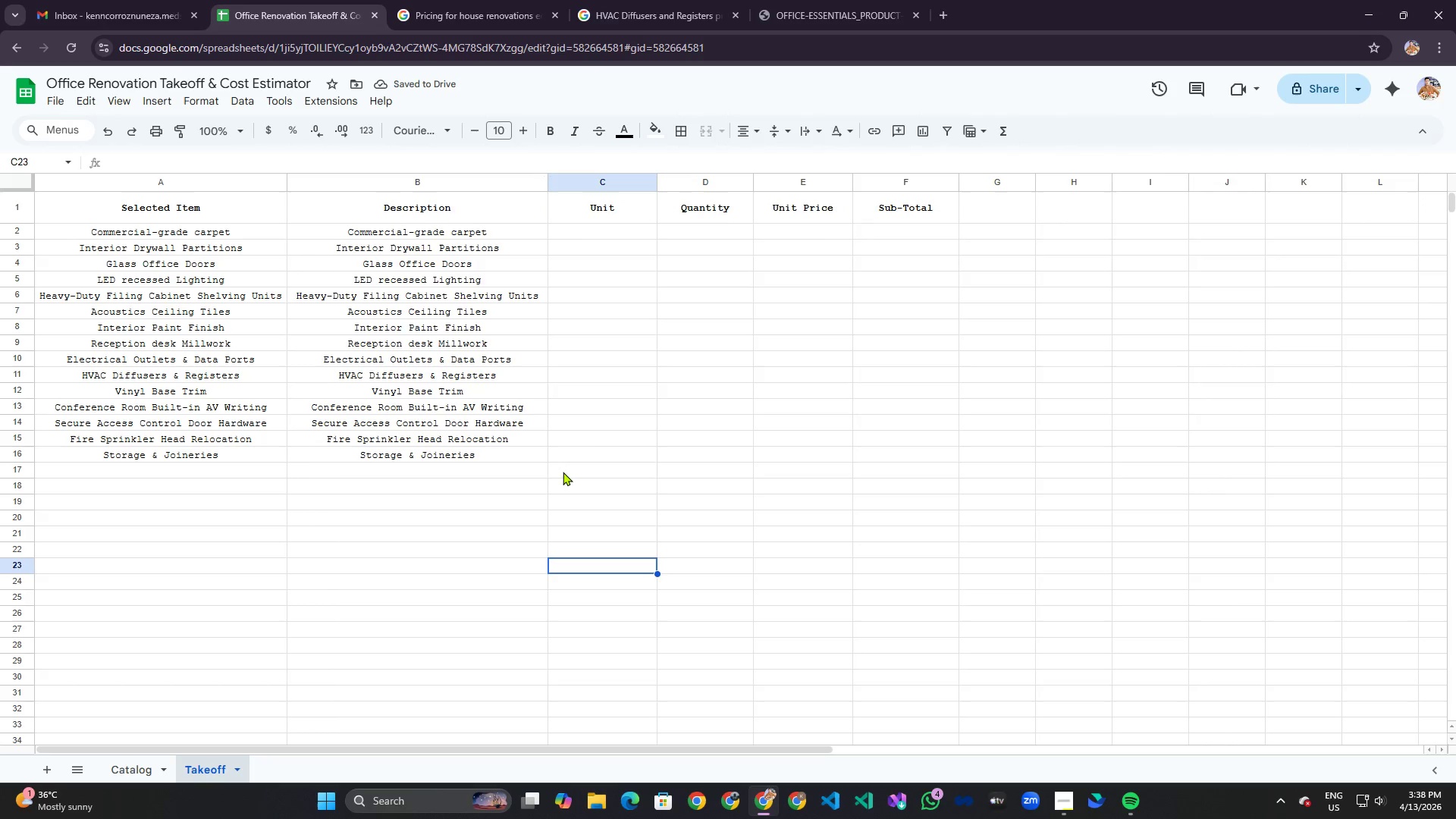 
wait(5.75)
 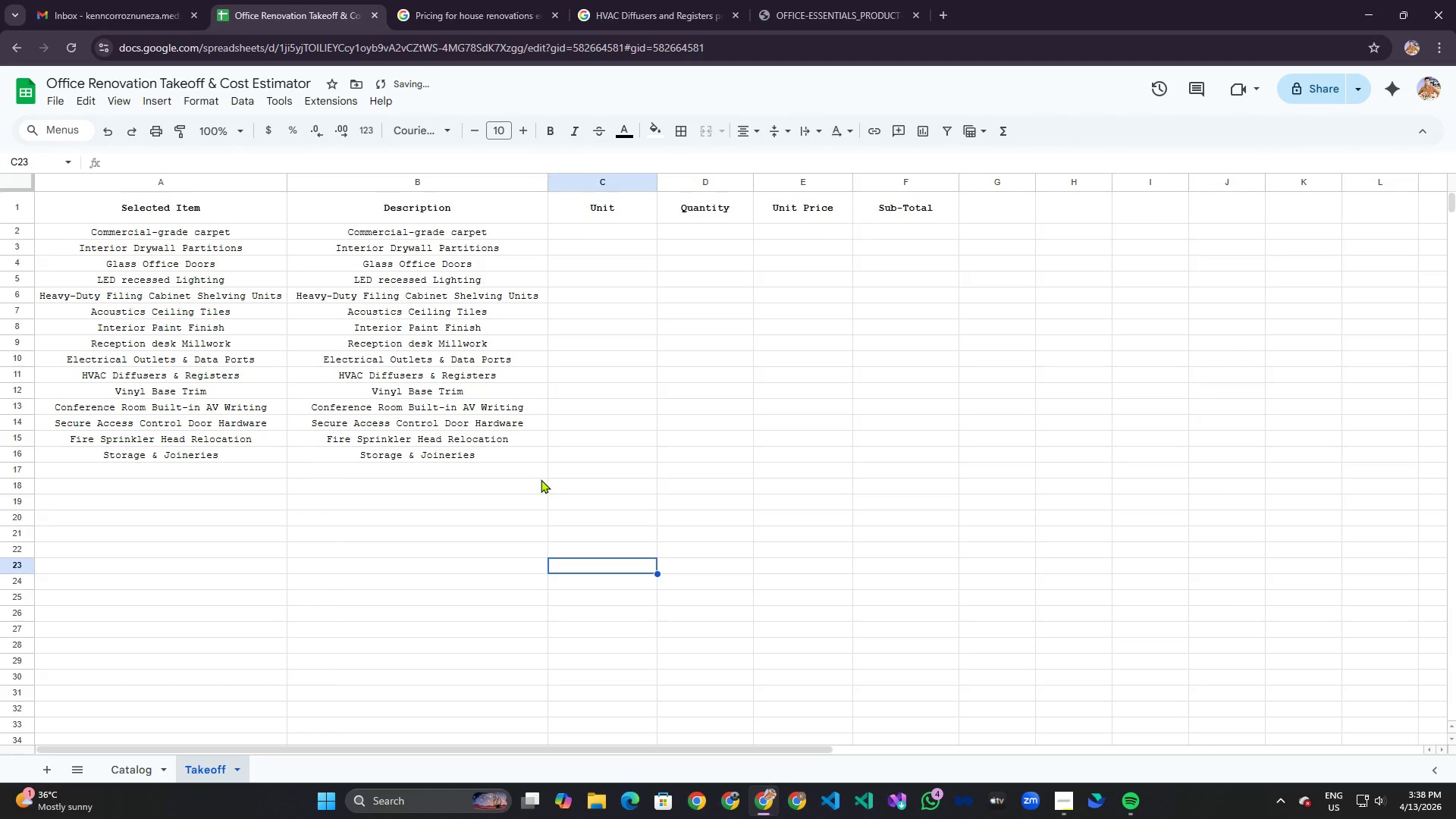 
left_click([142, 767])
 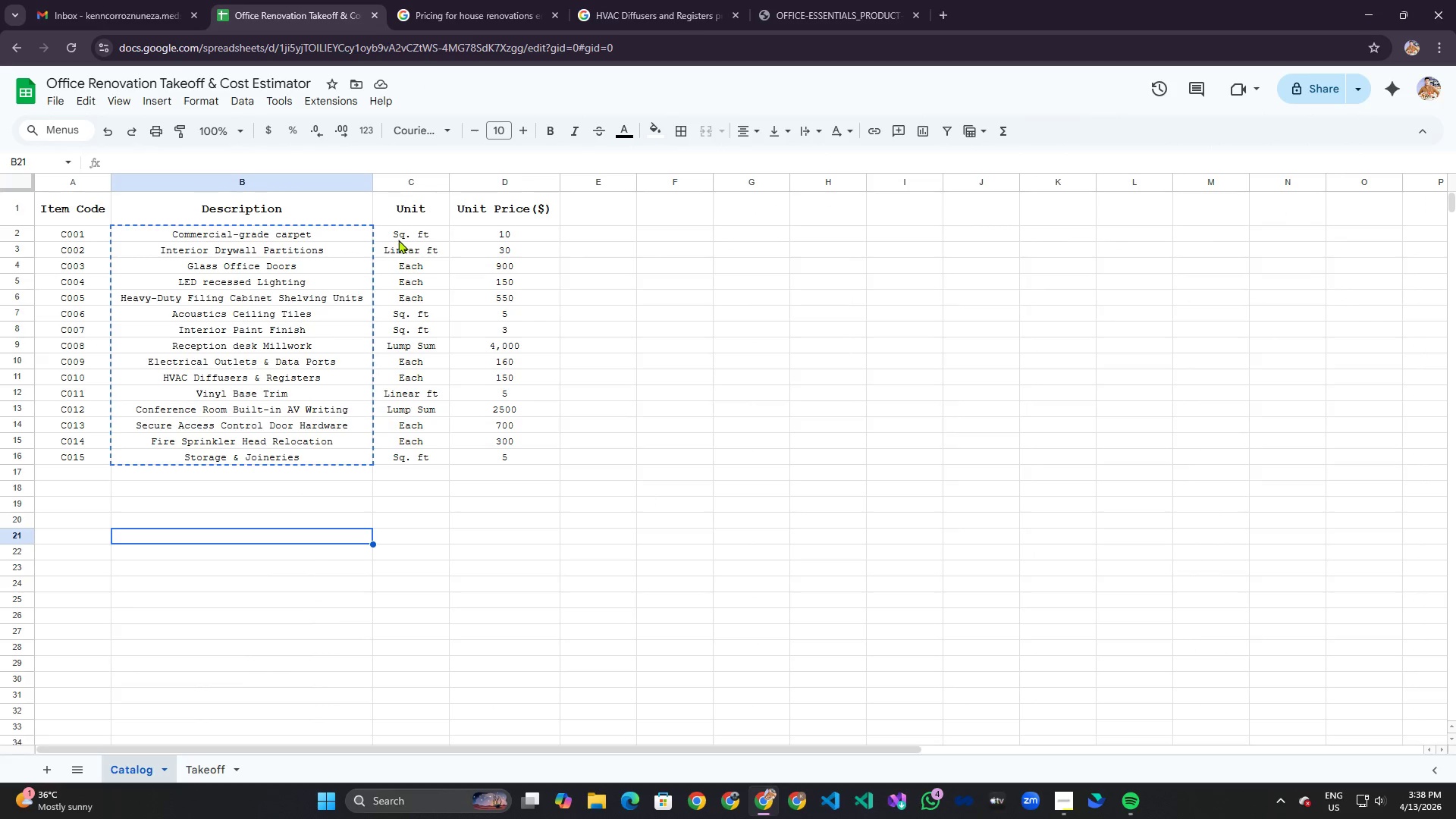 
left_click_drag(start_coordinate=[398, 229], to_coordinate=[433, 453])
 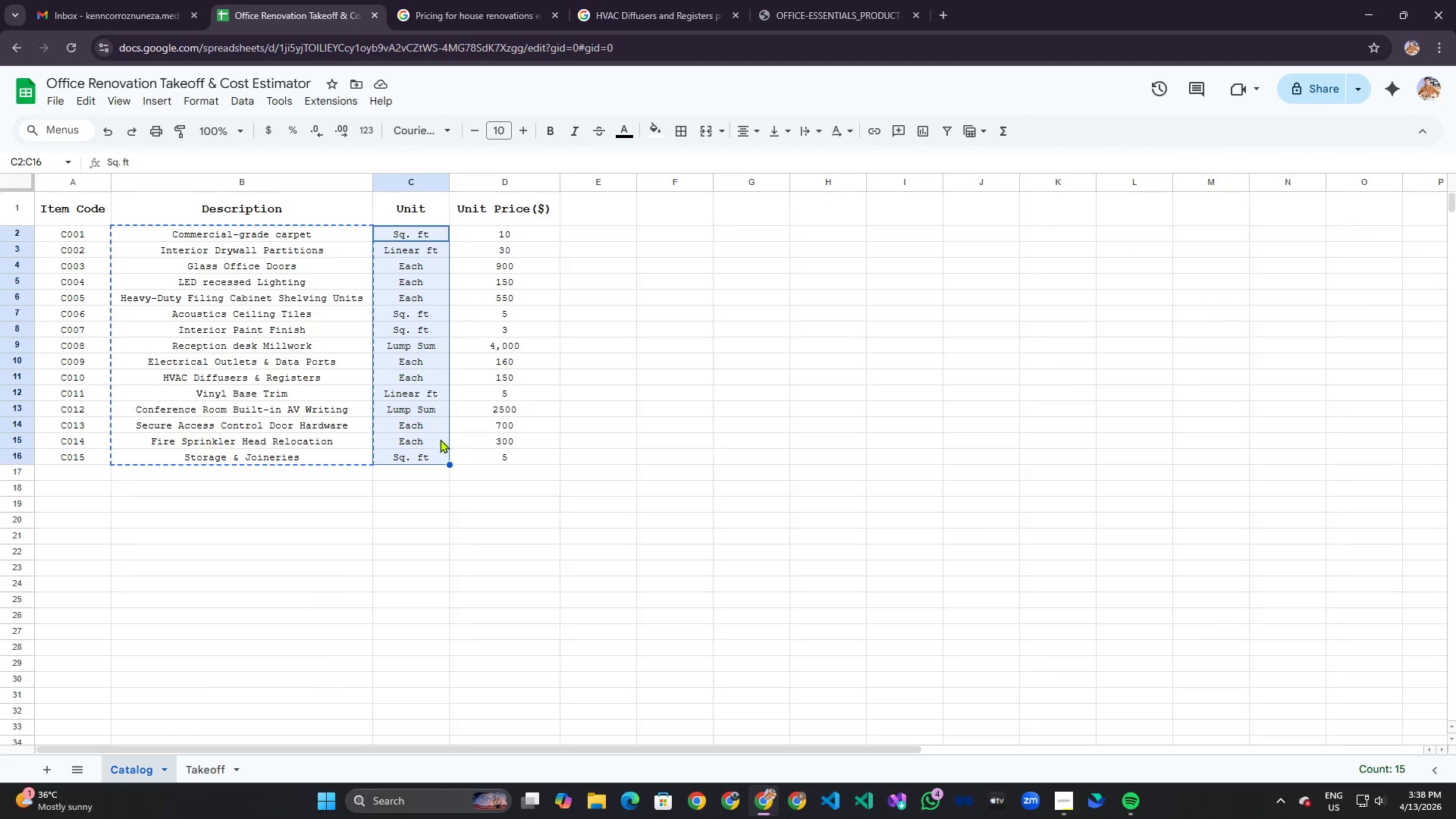 
key(Control+C)
 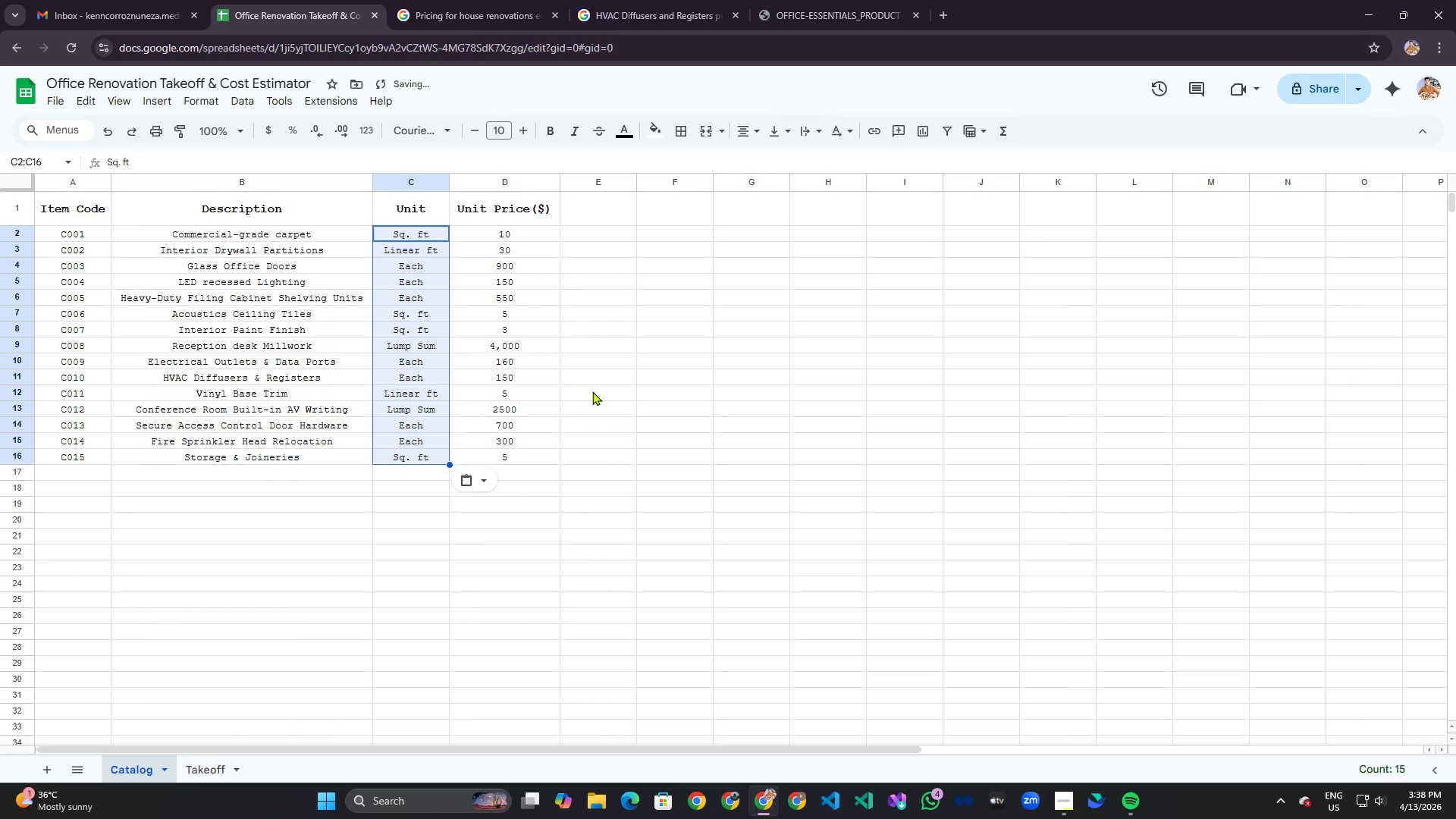 
key(Control+V)
 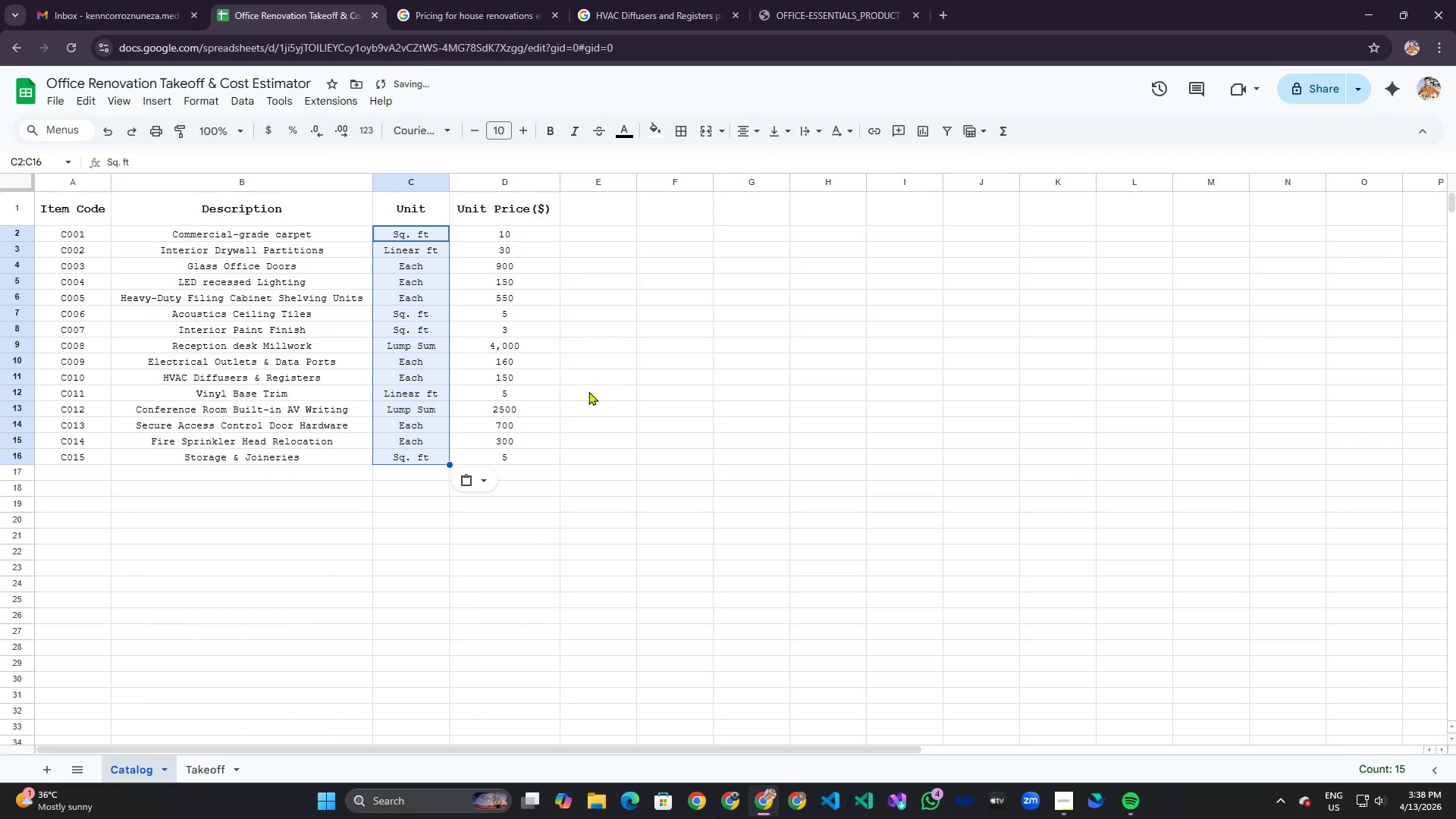 
key(Control+C)
 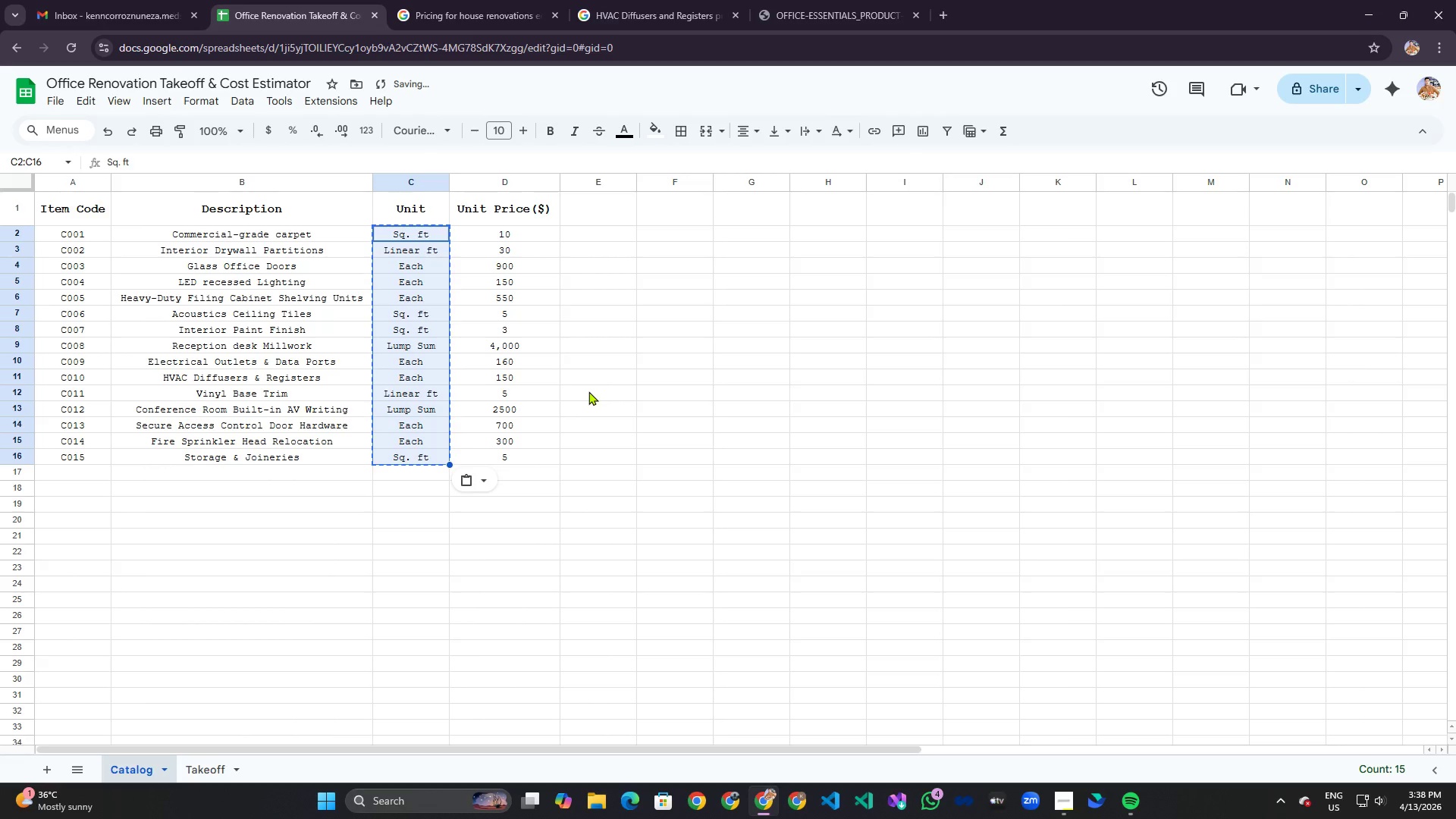 
left_click([588, 391])
 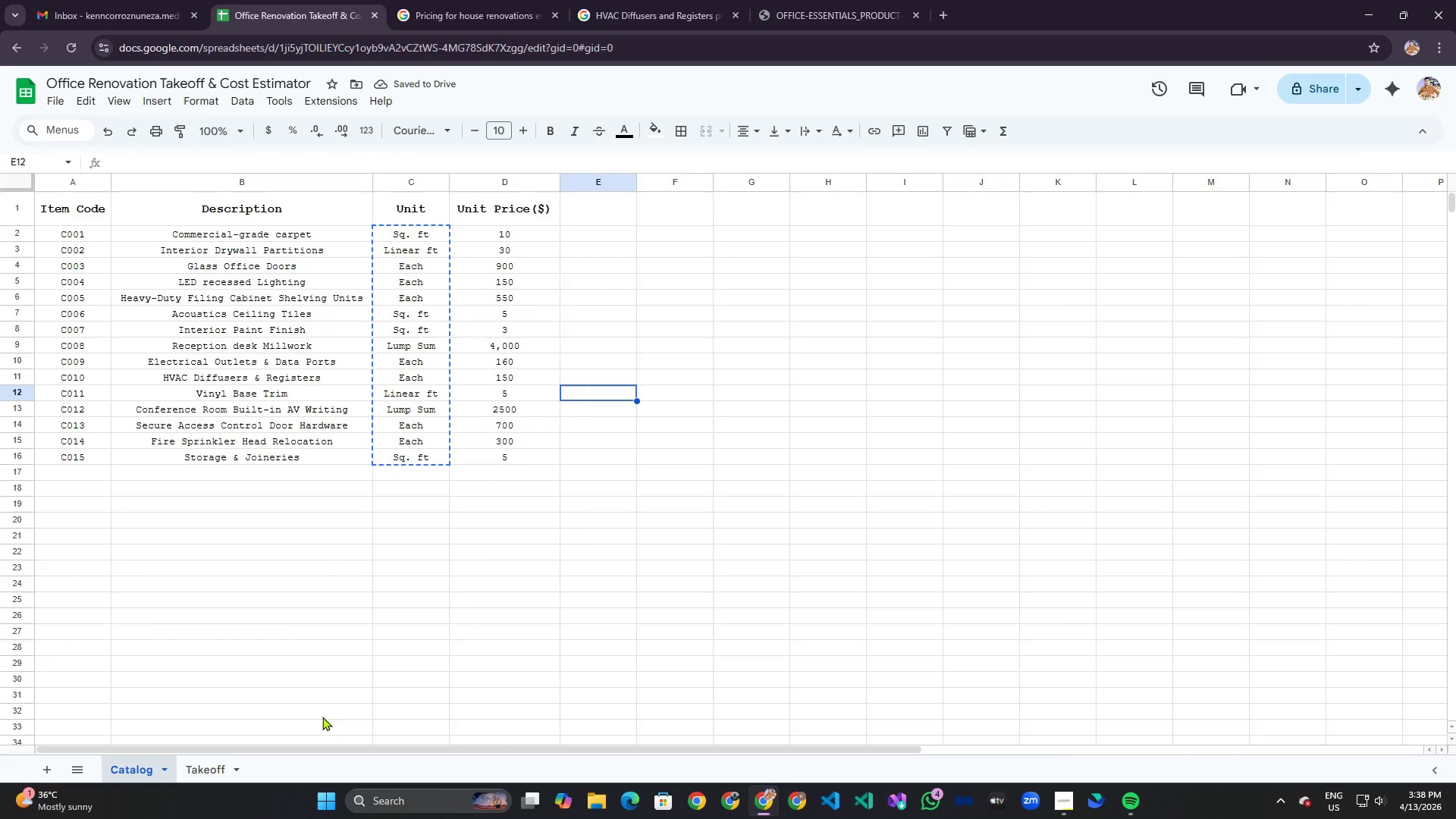 
left_click([219, 767])
 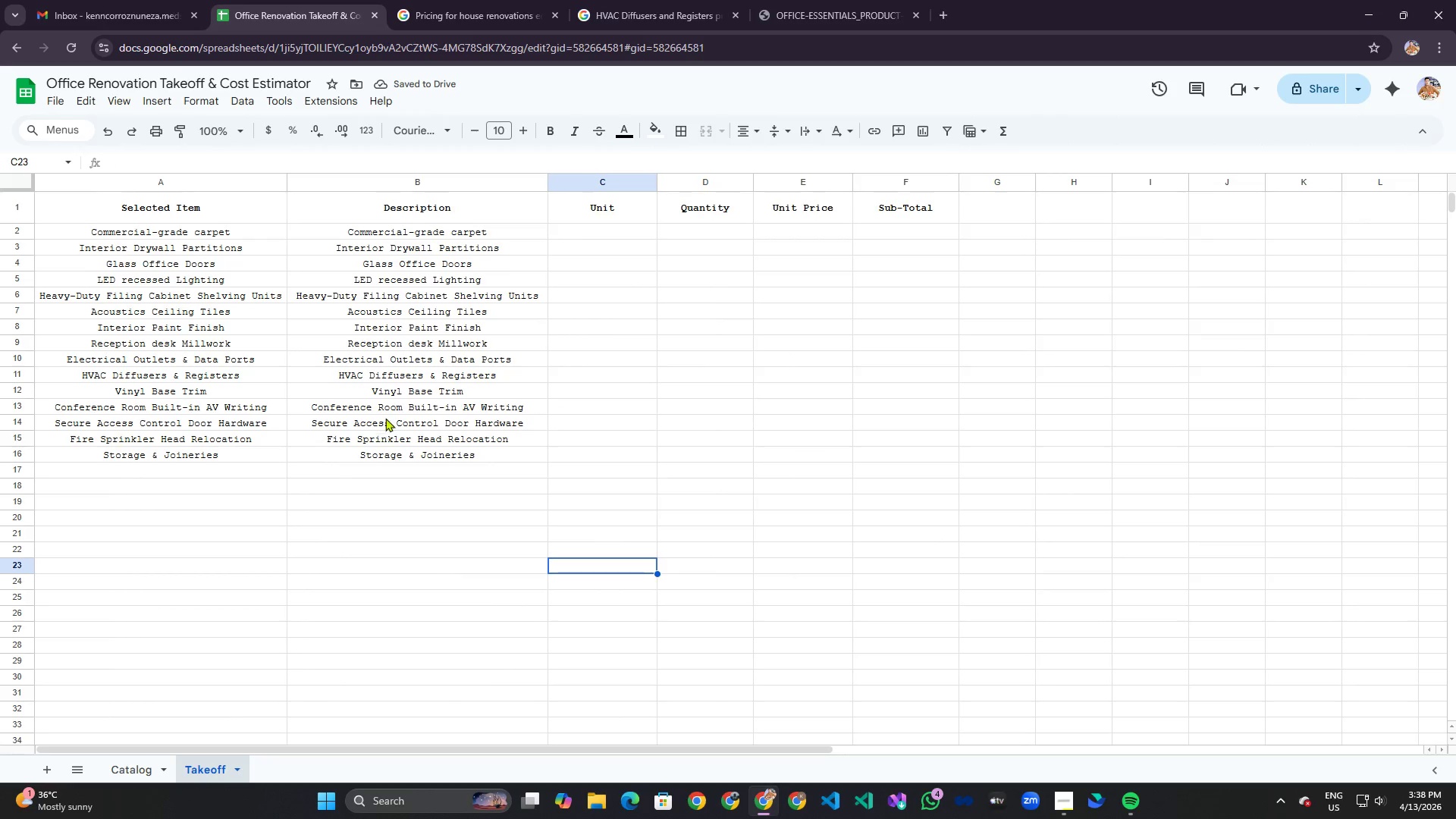 
key(Alt+AltLeft)
 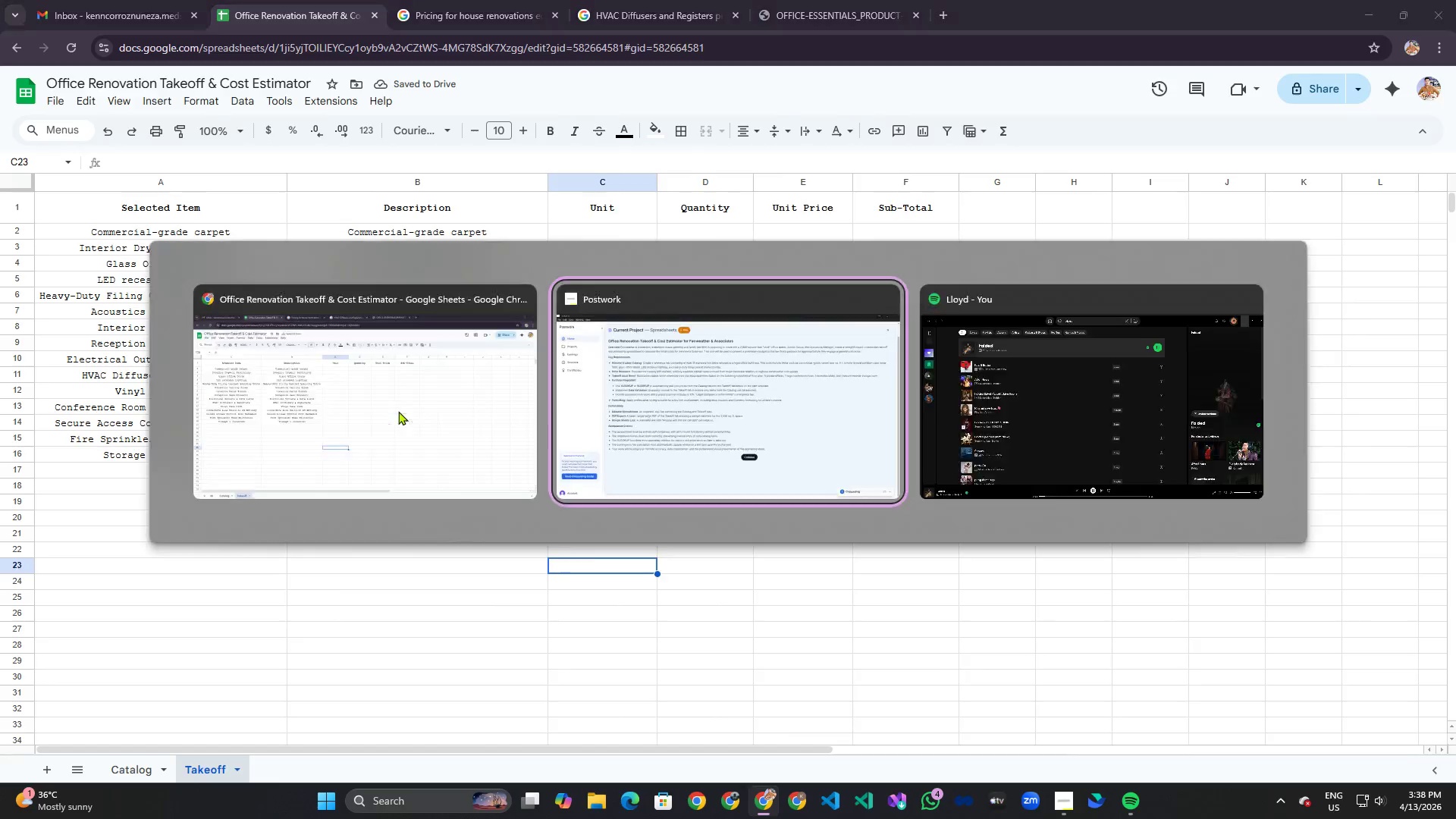 
key(Alt+Tab)